 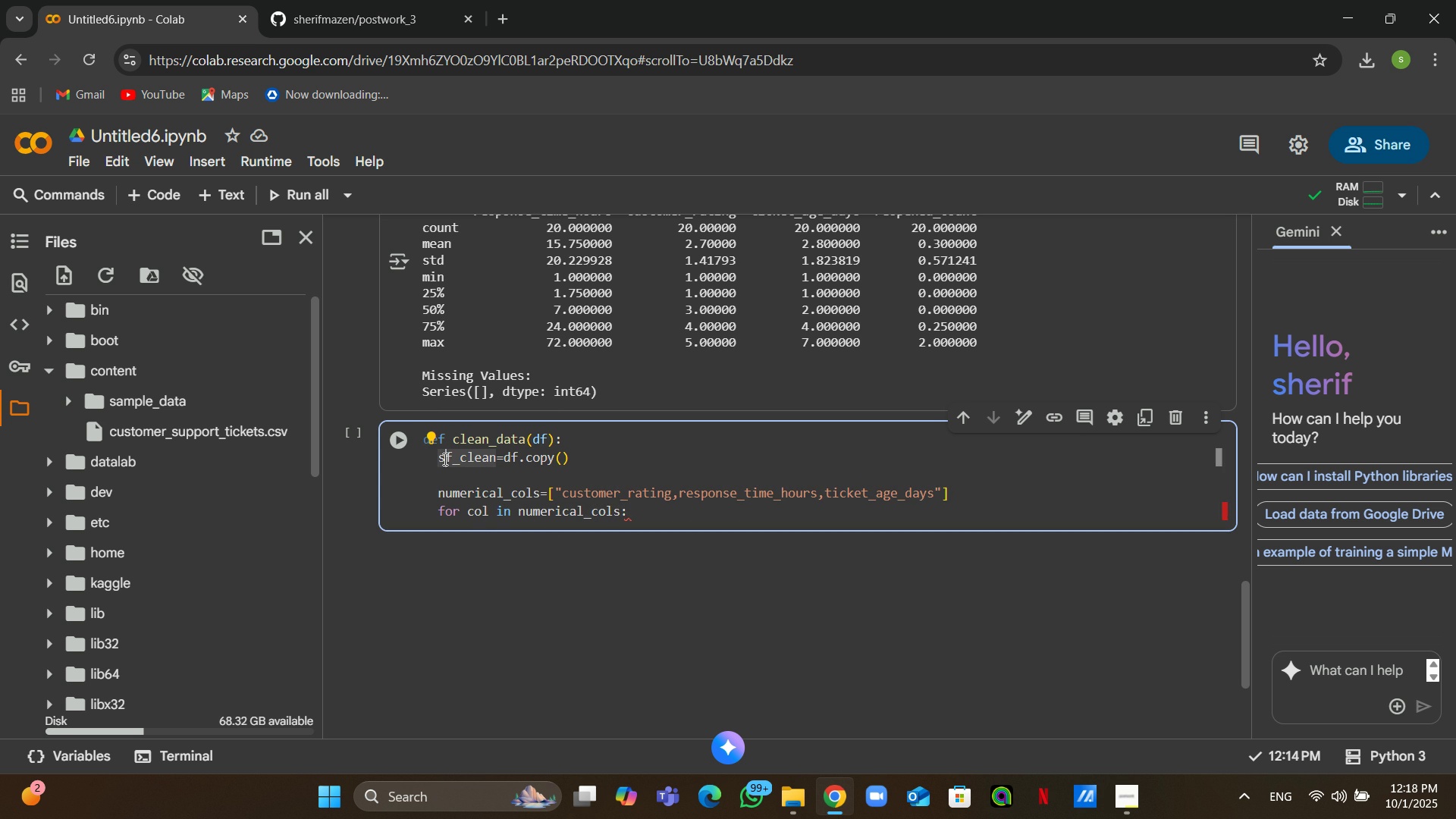 
key(Backspace)
 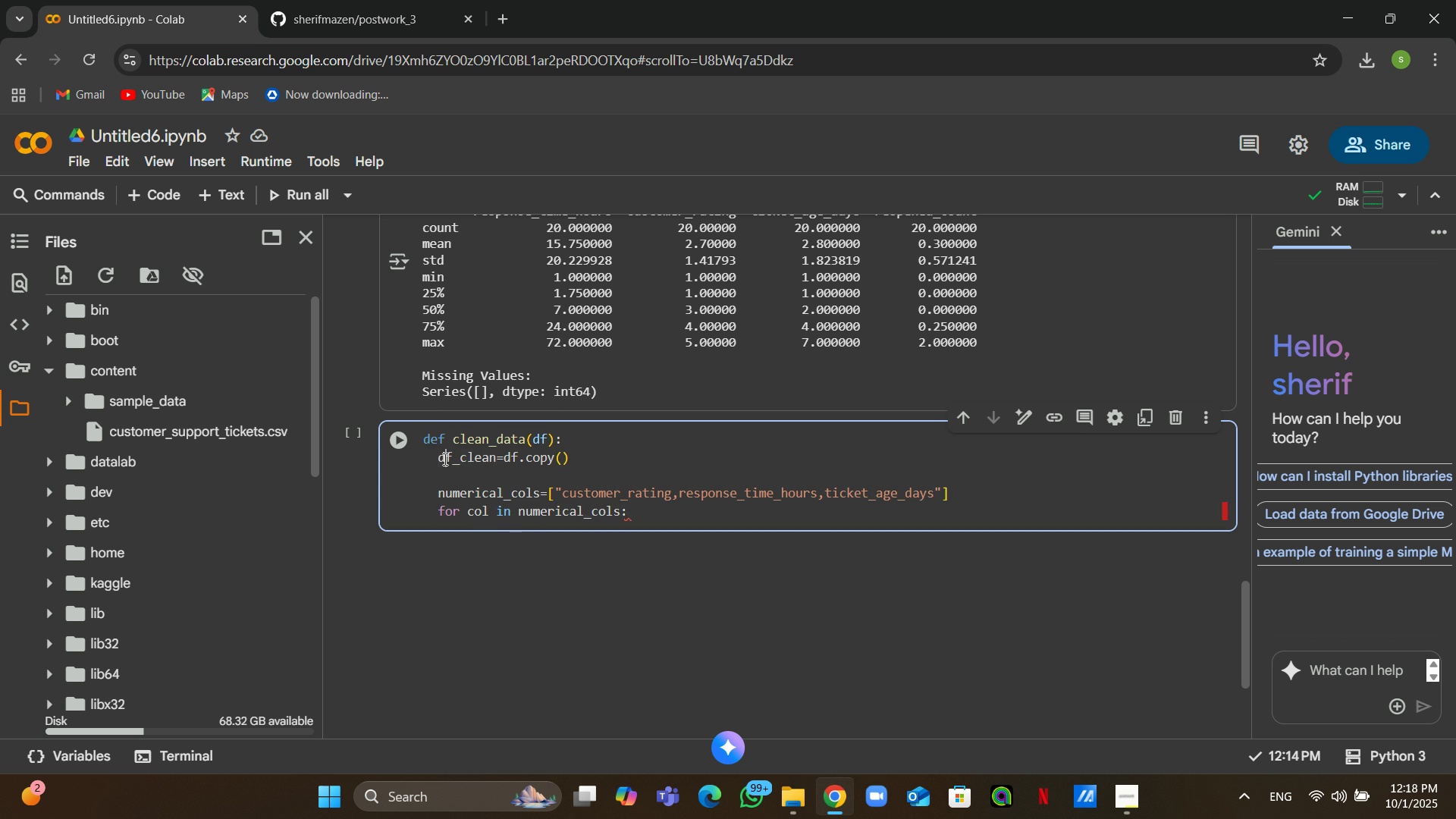 
key(D)
 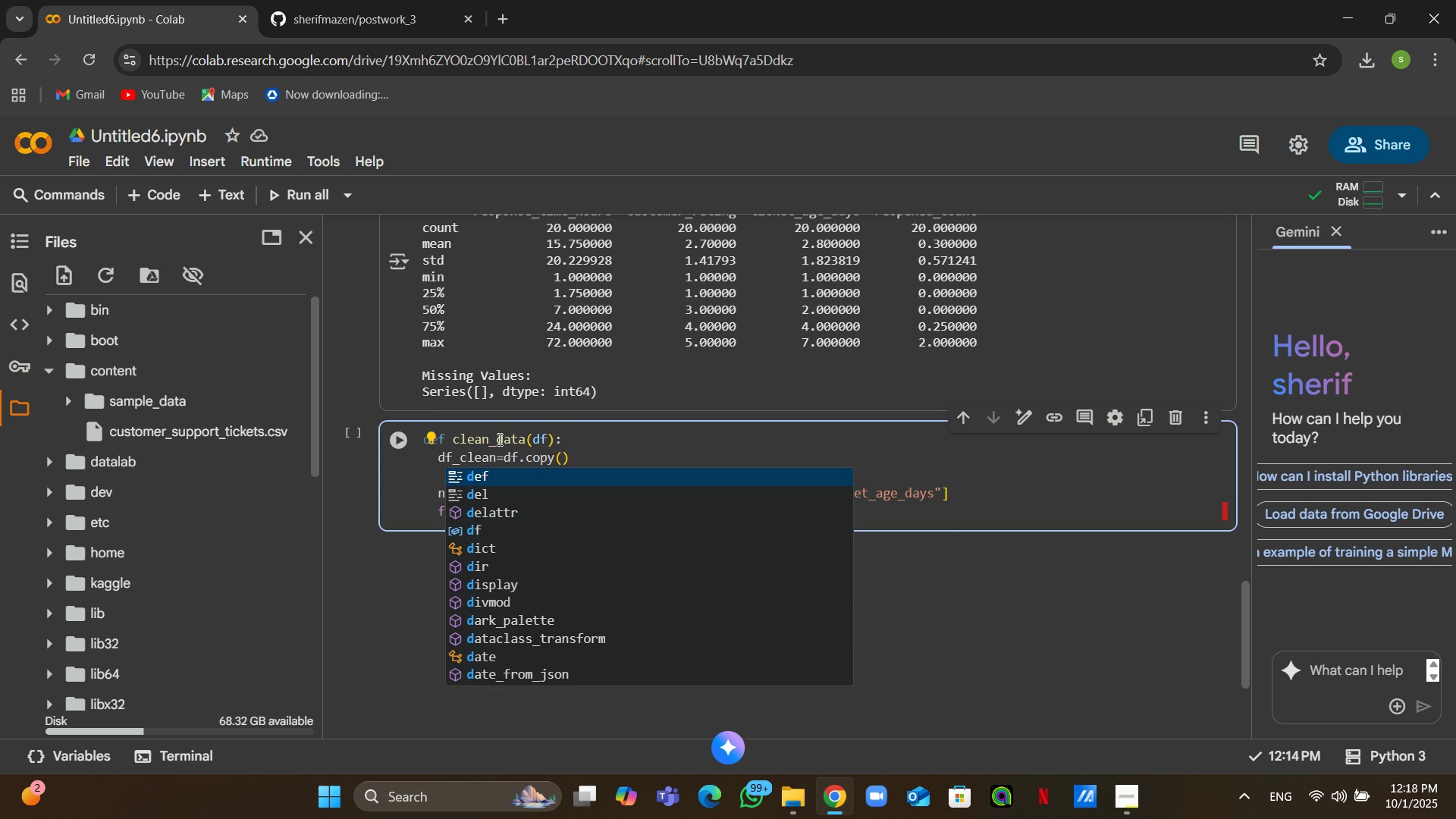 
left_click([502, 441])
 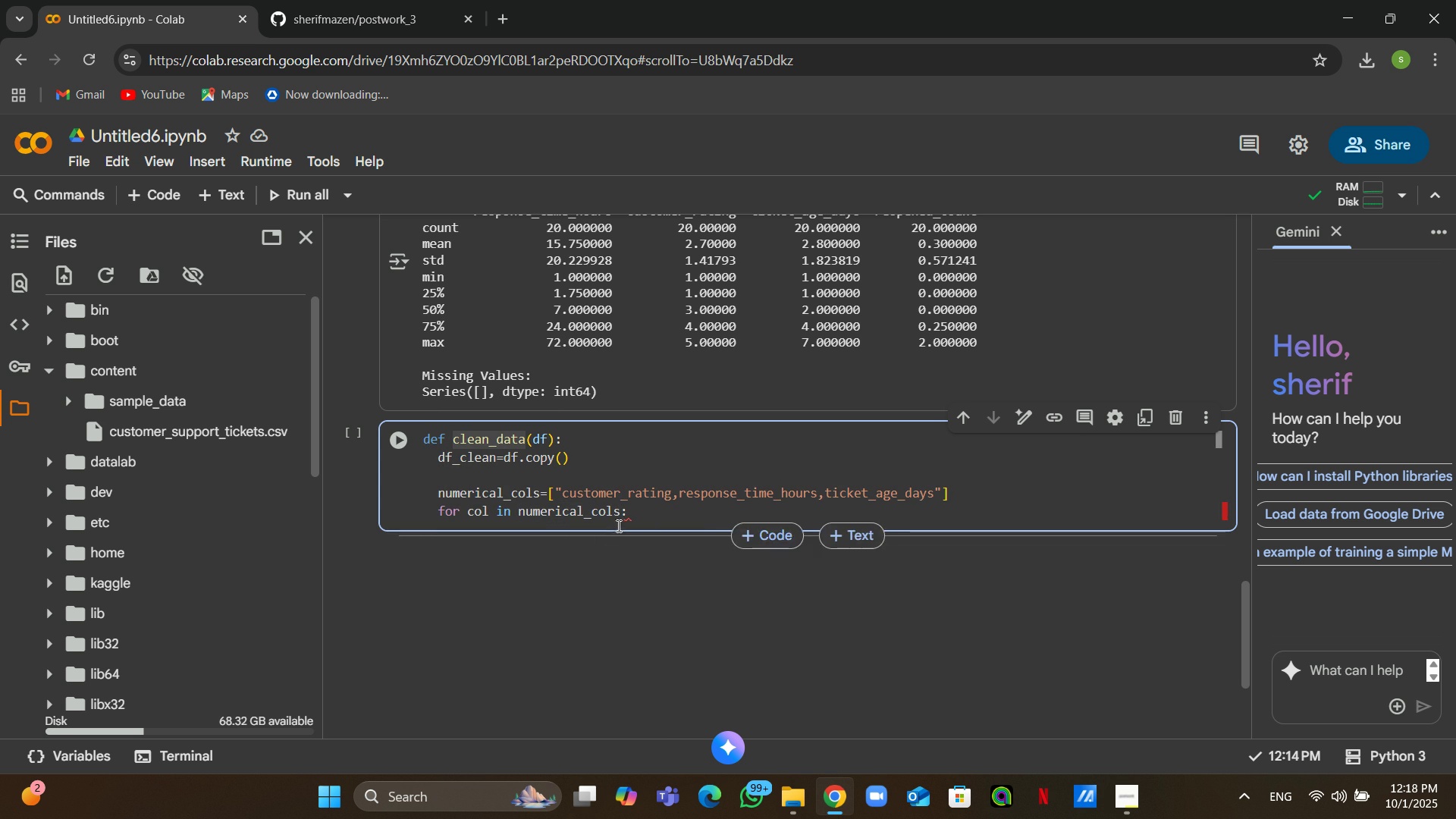 
left_click([630, 517])
 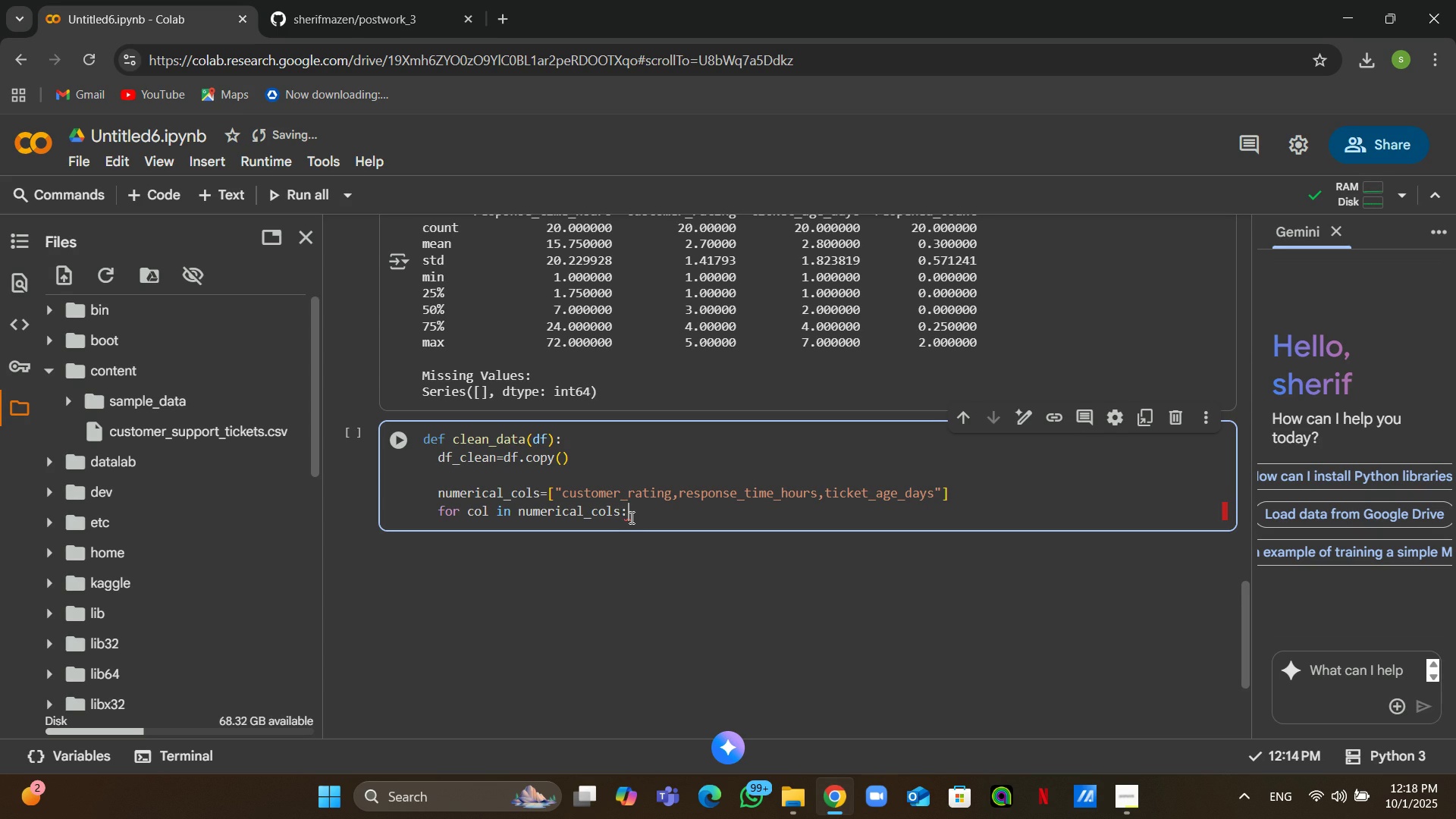 
key(Enter)
 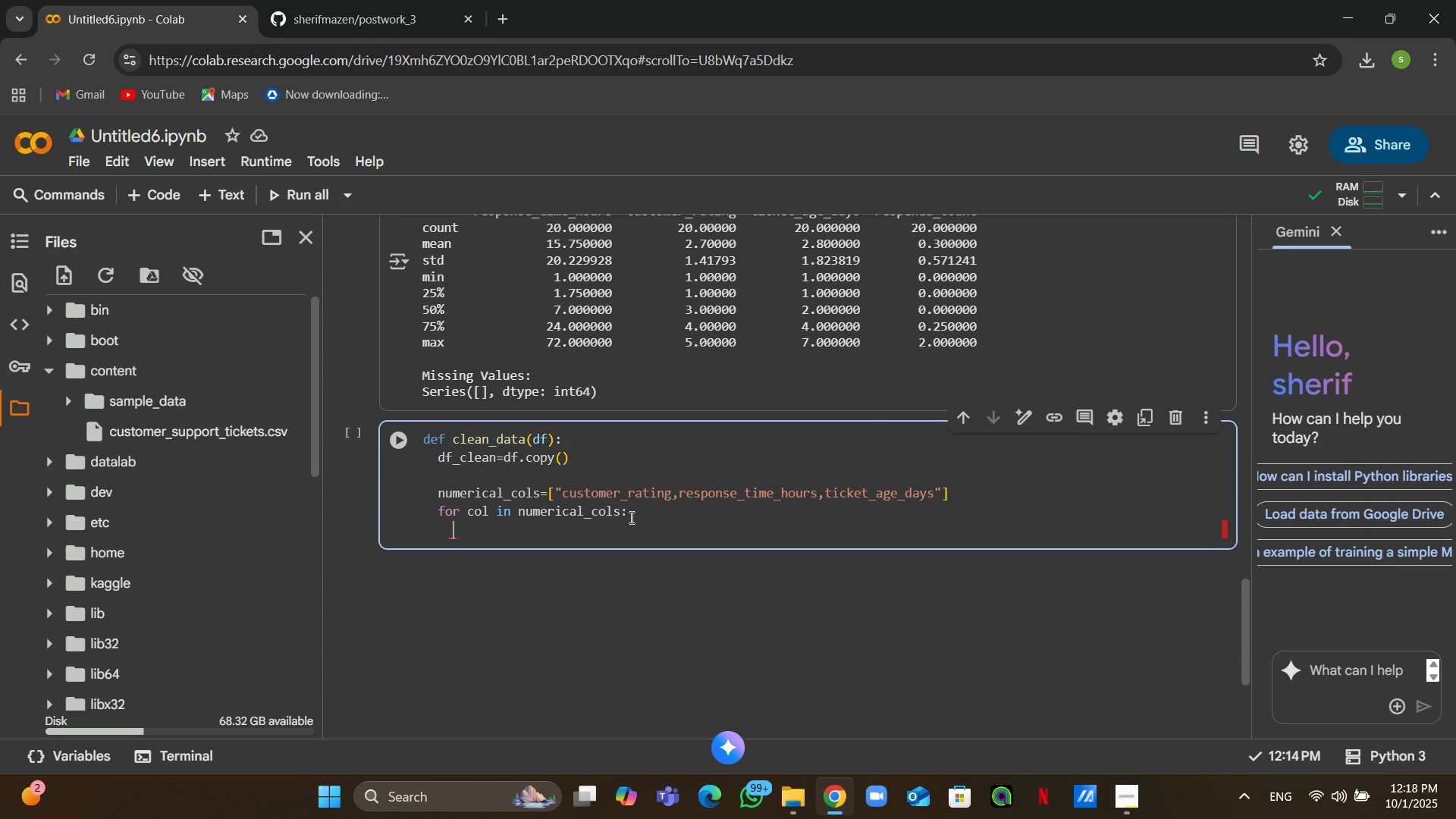 
type(if col in)
 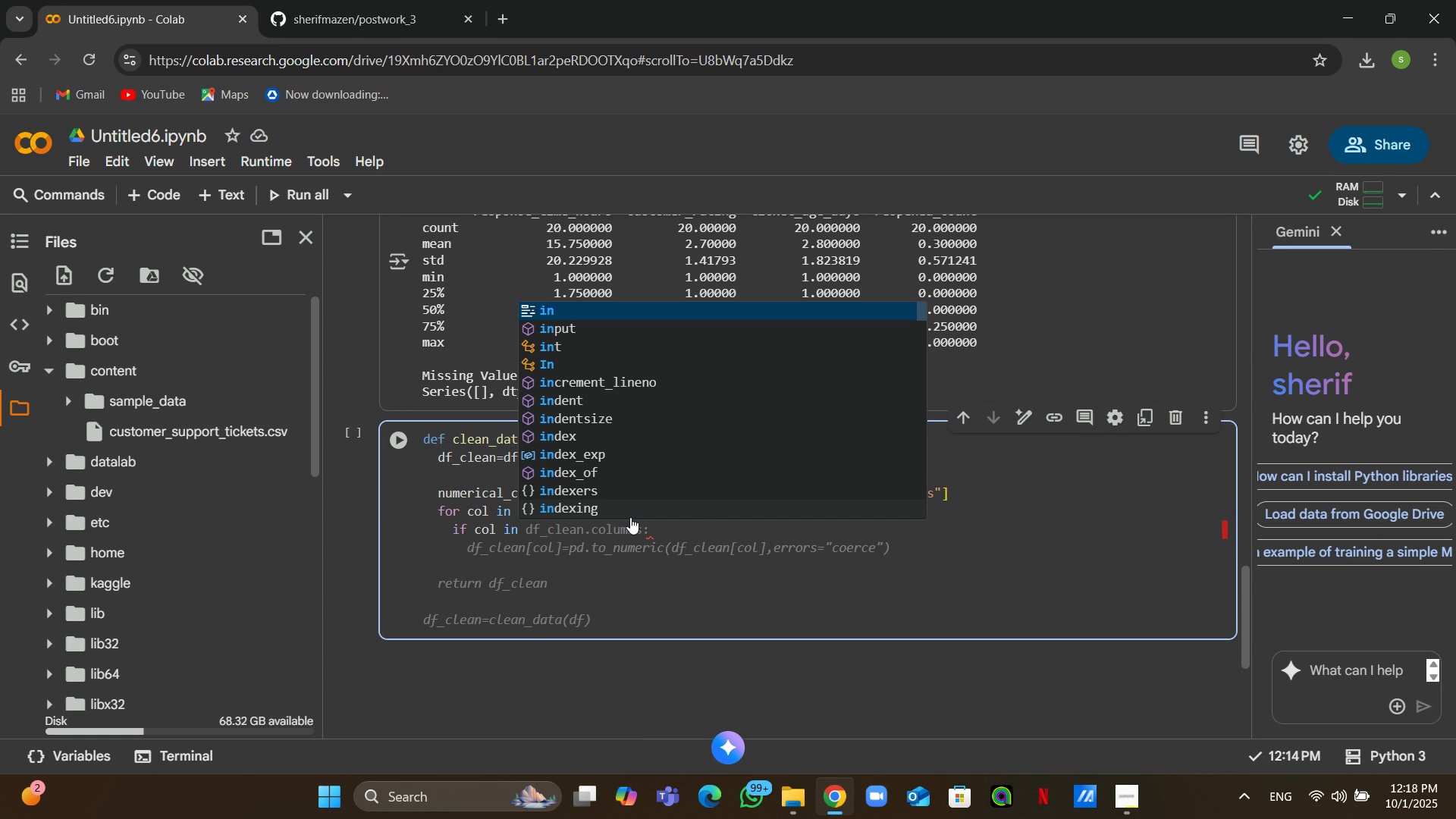 
wait(6.77)
 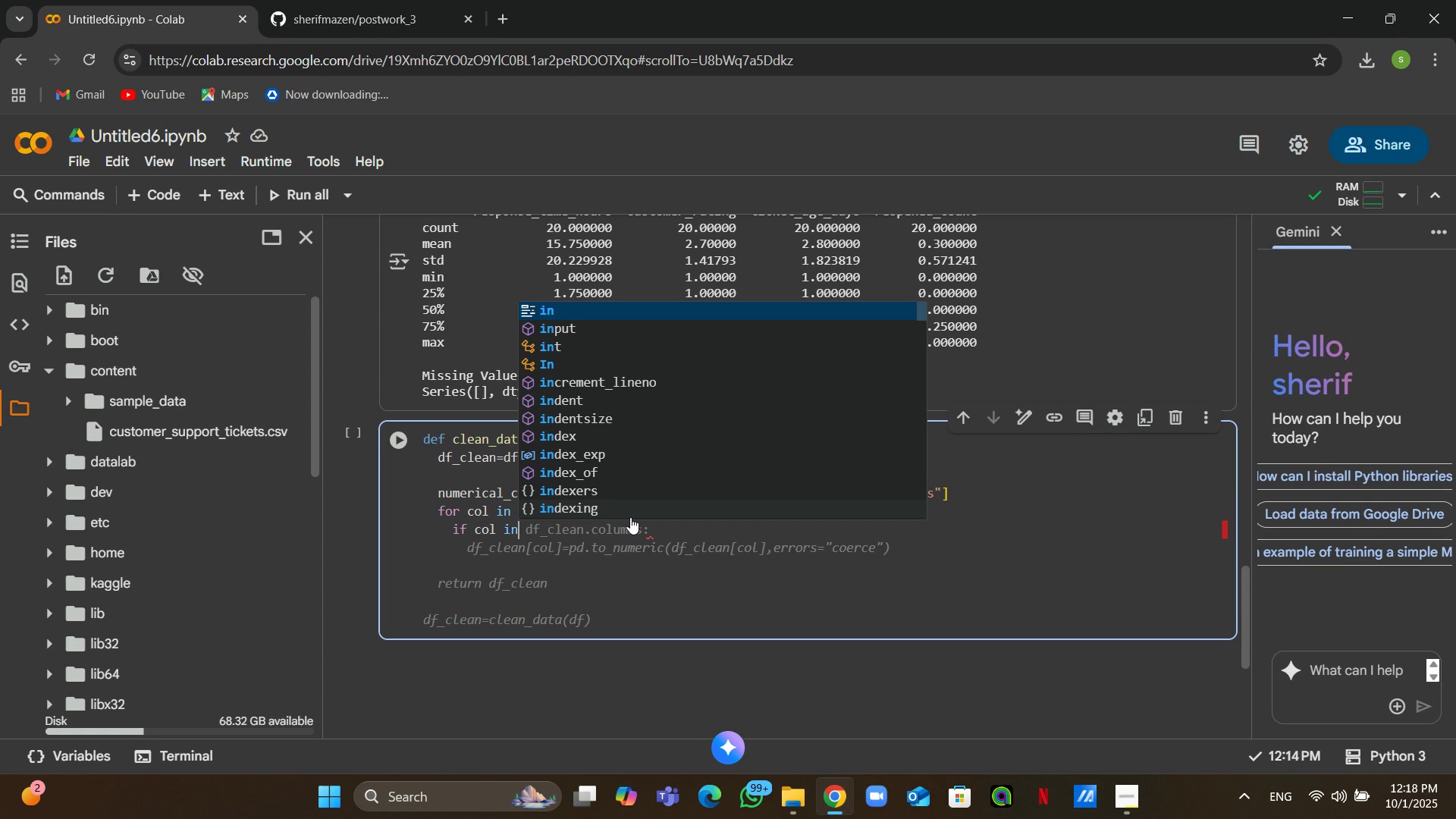 
key(Space)
 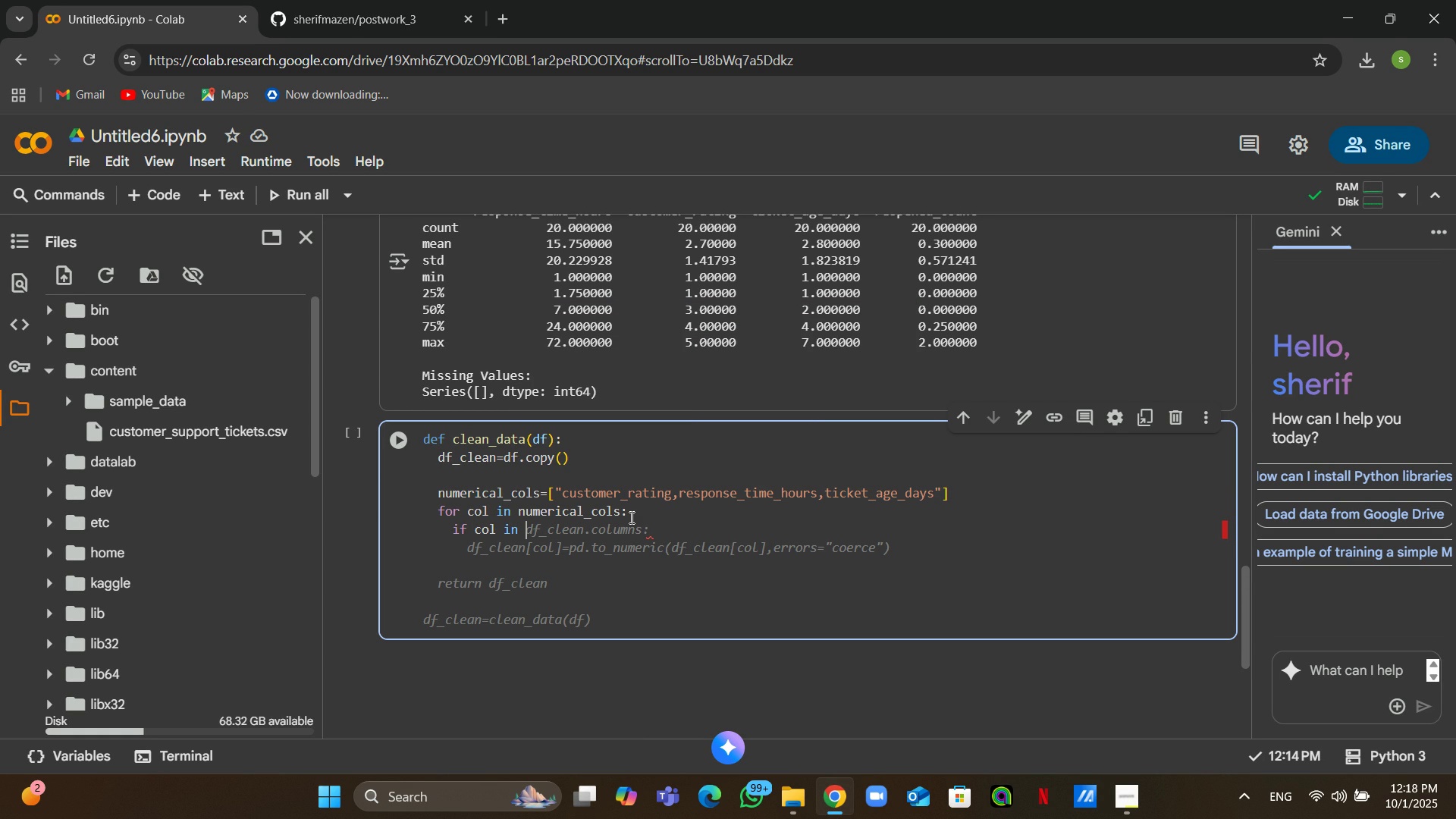 
type(df)